 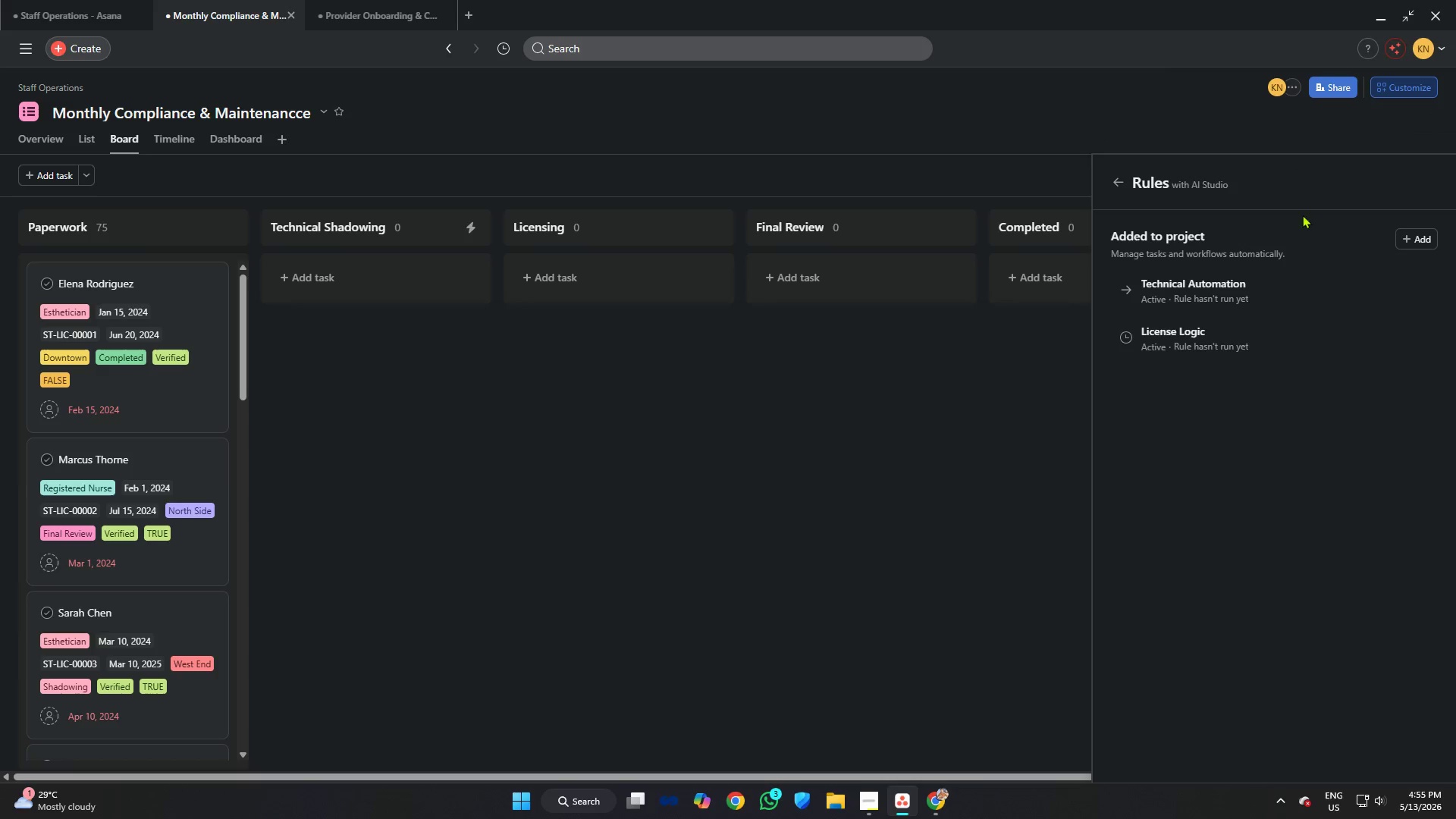 
left_click([1107, 181])
 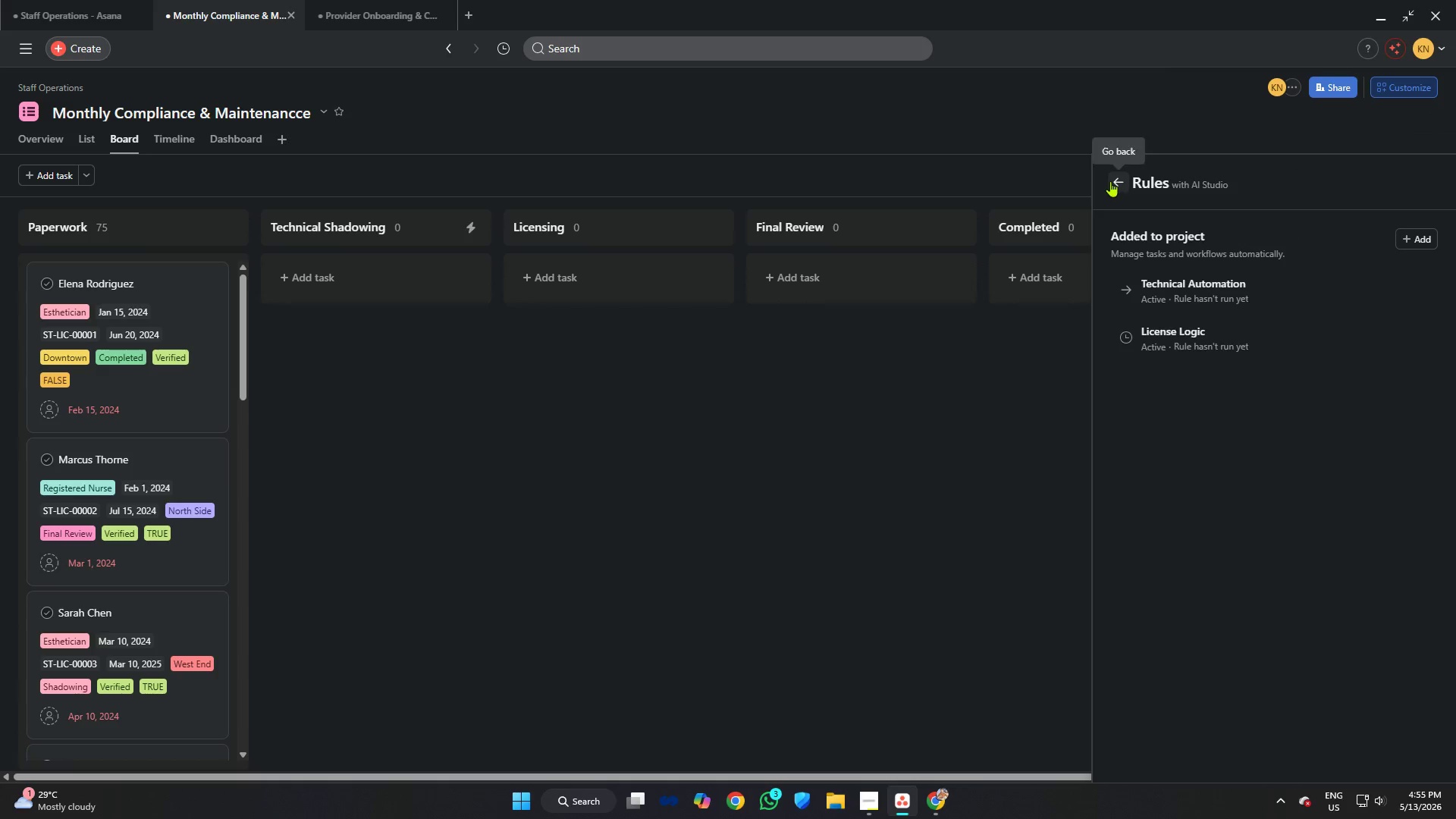 
left_click([1113, 182])
 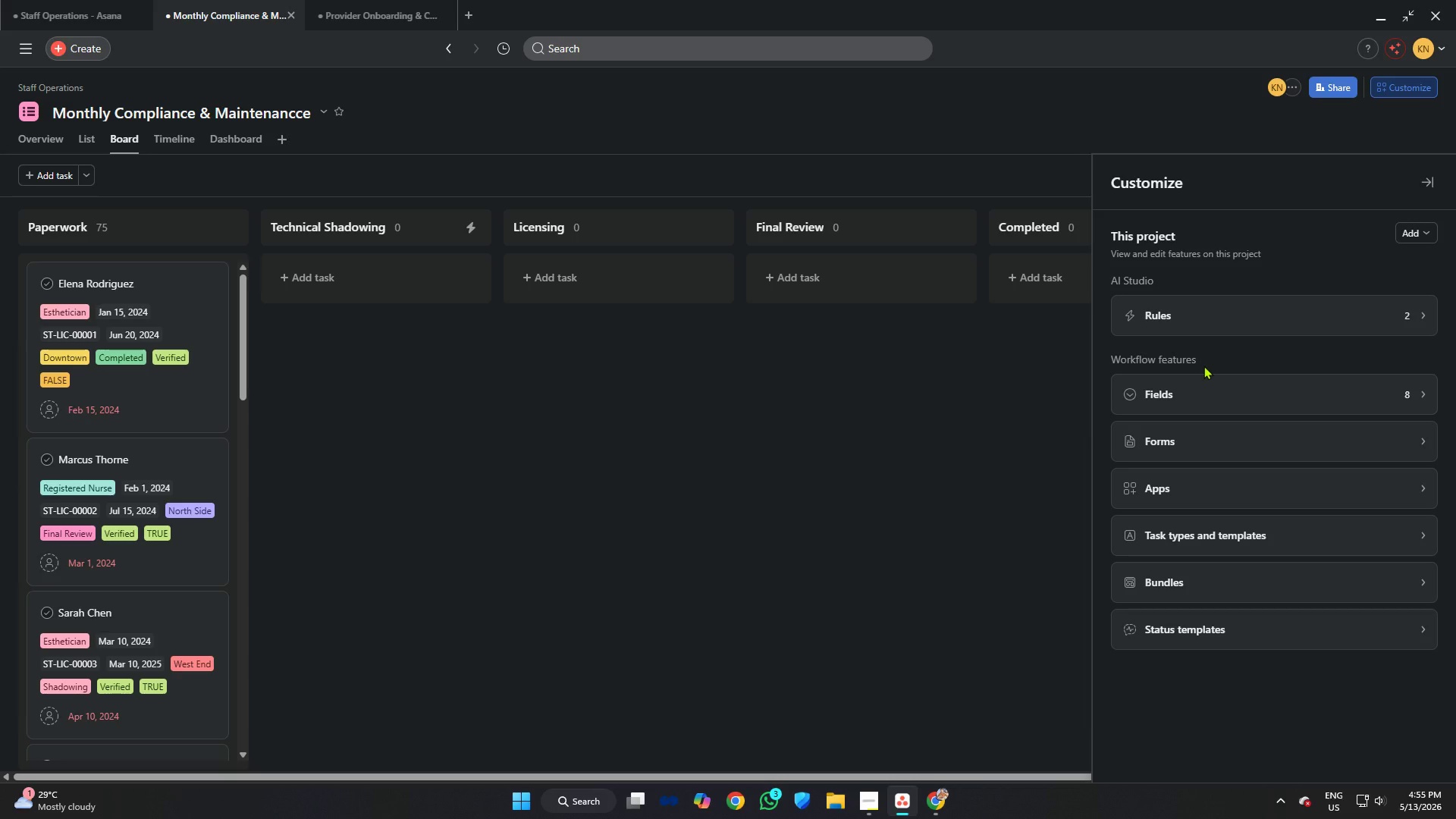 
wait(7.48)
 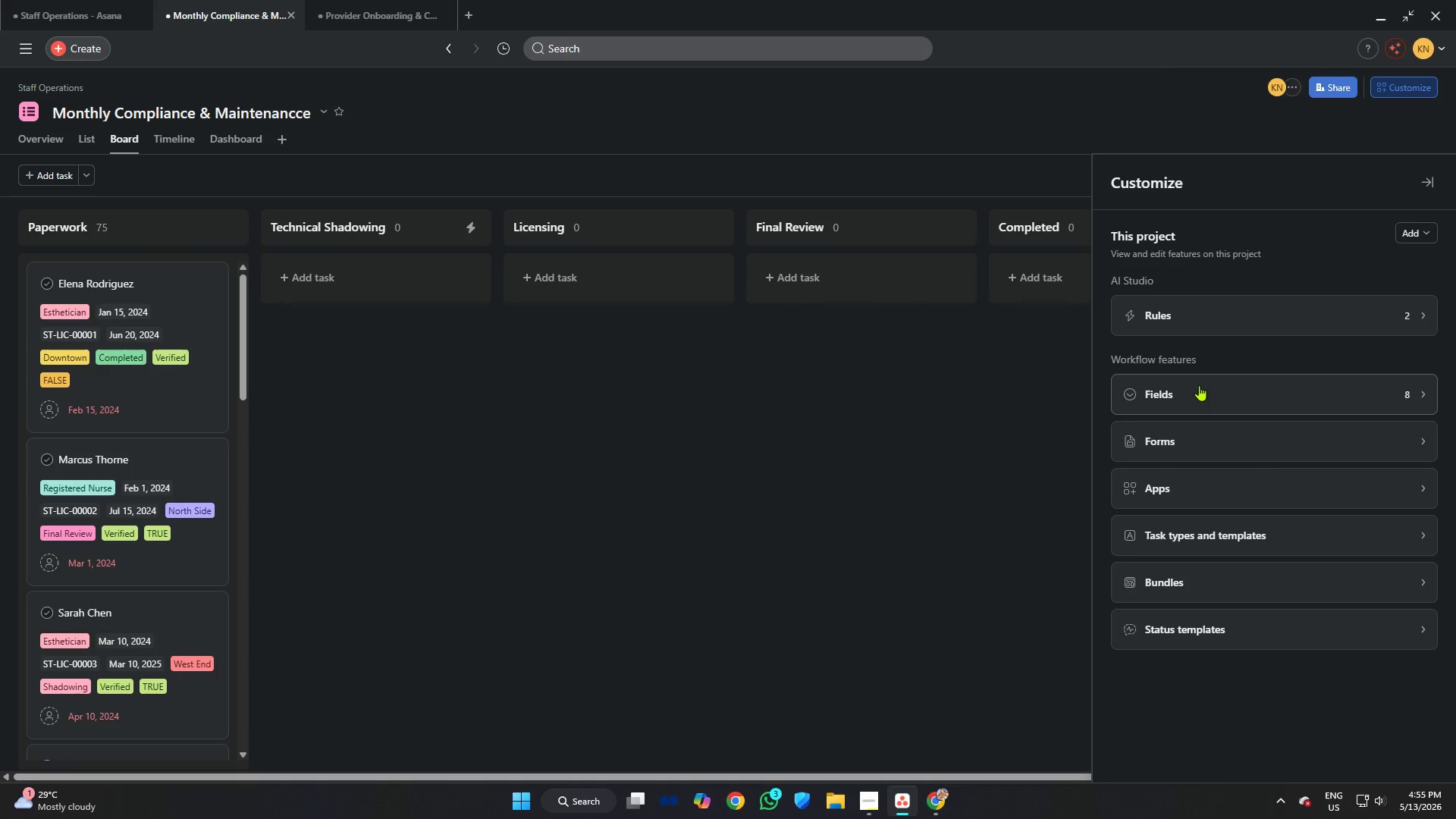 
left_click([1199, 395])
 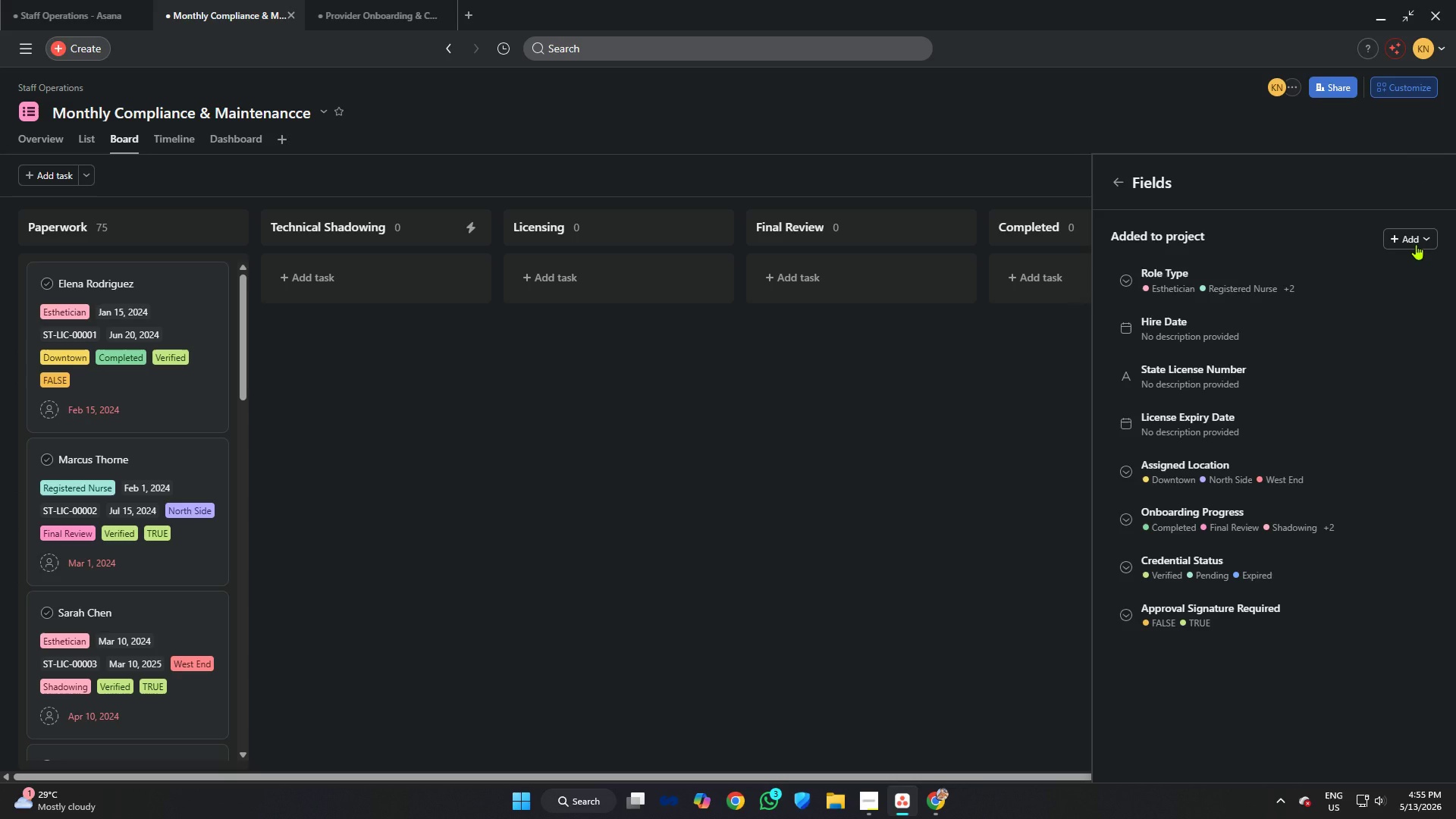 
wait(6.61)
 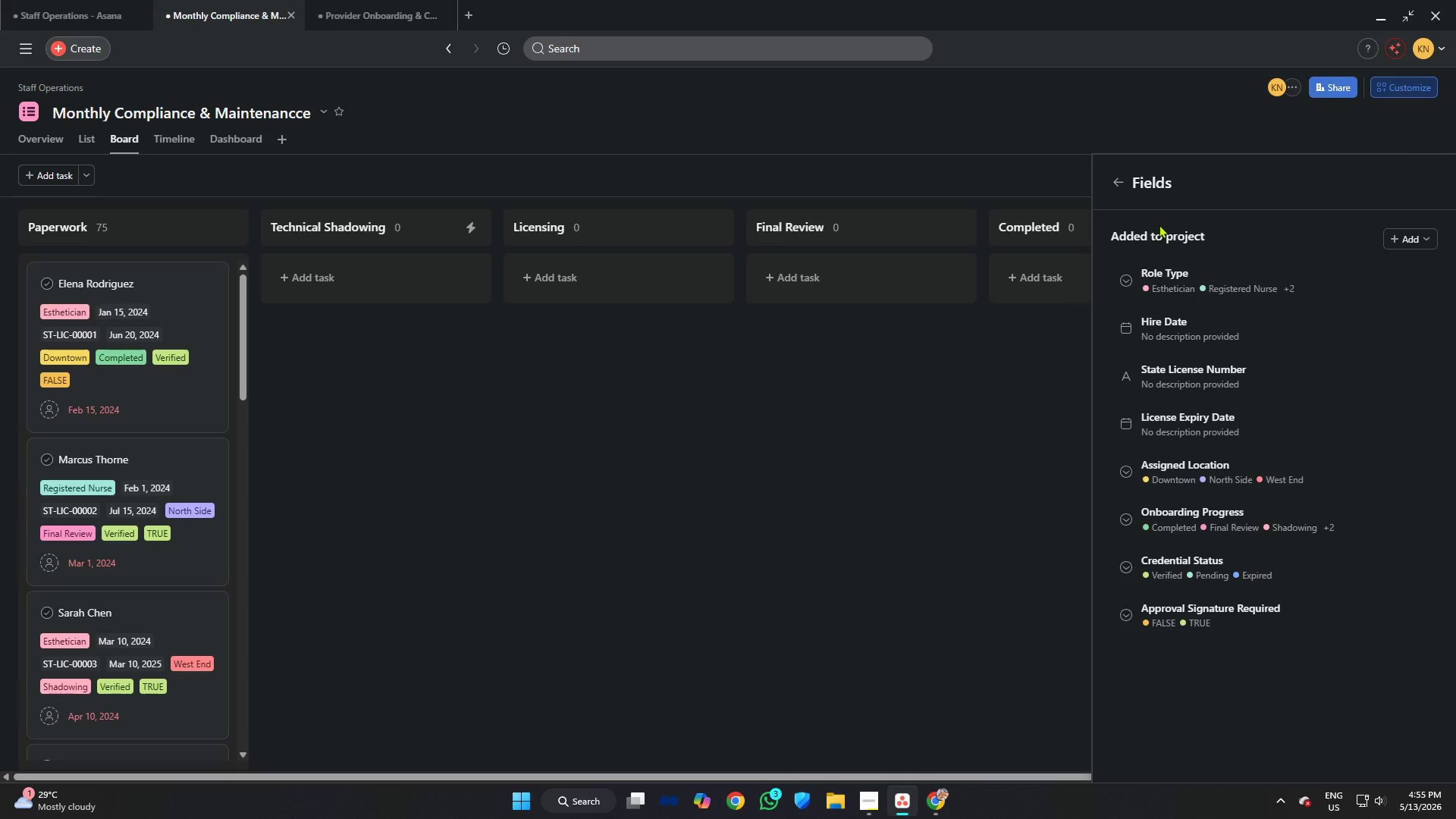 
left_click([1416, 244])
 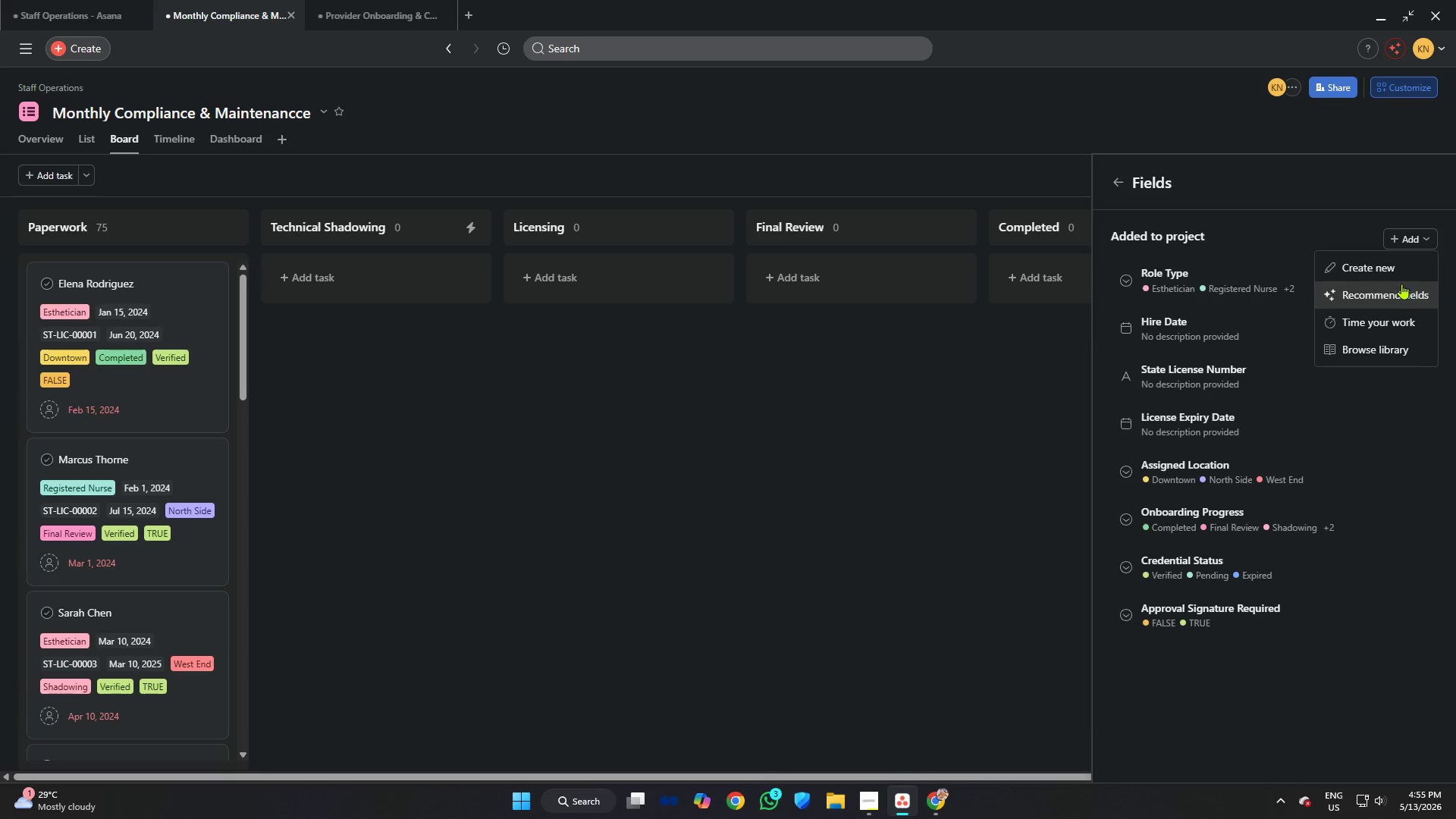 
left_click([1385, 267])
 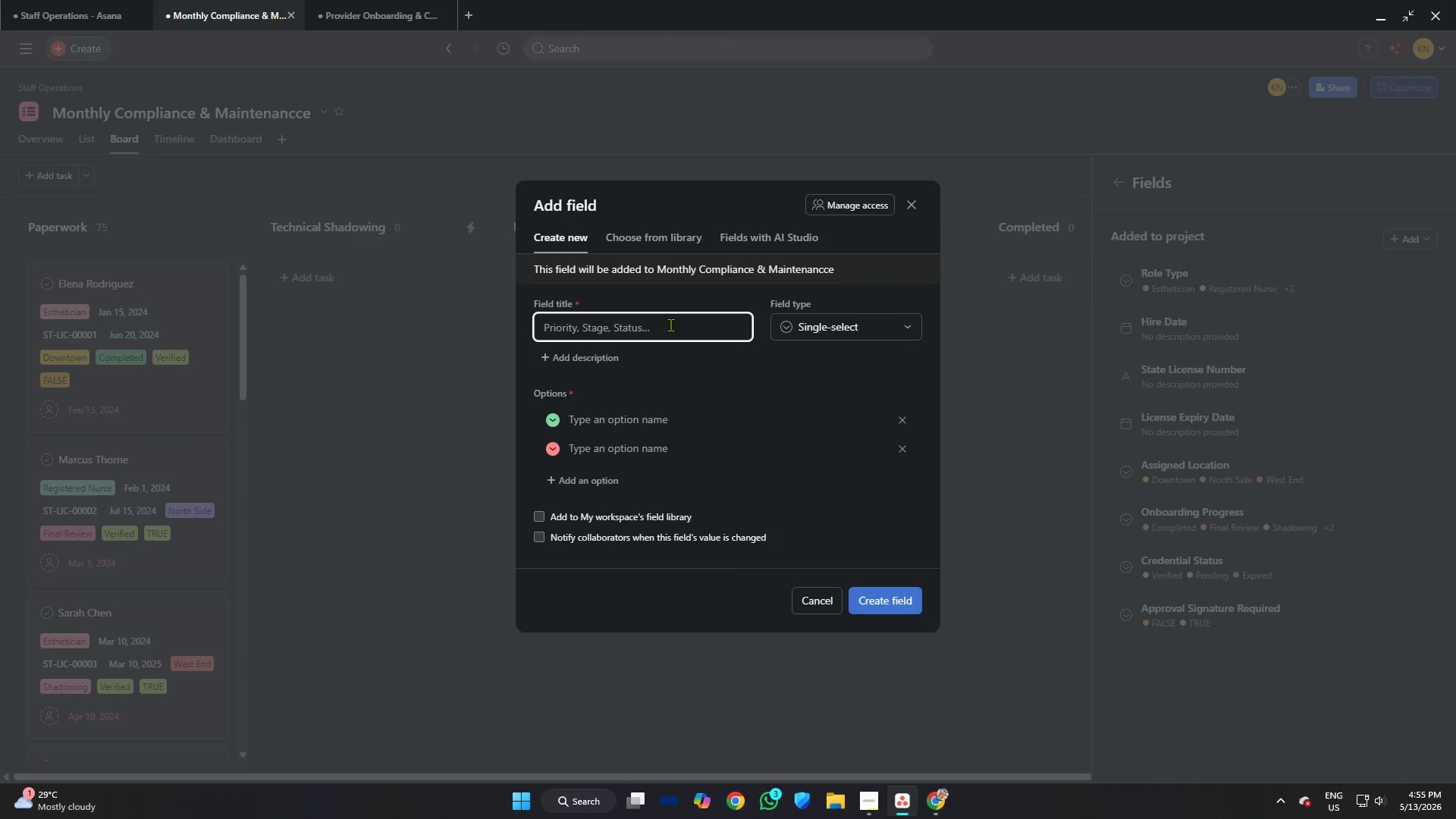 
type(Priority Status)
 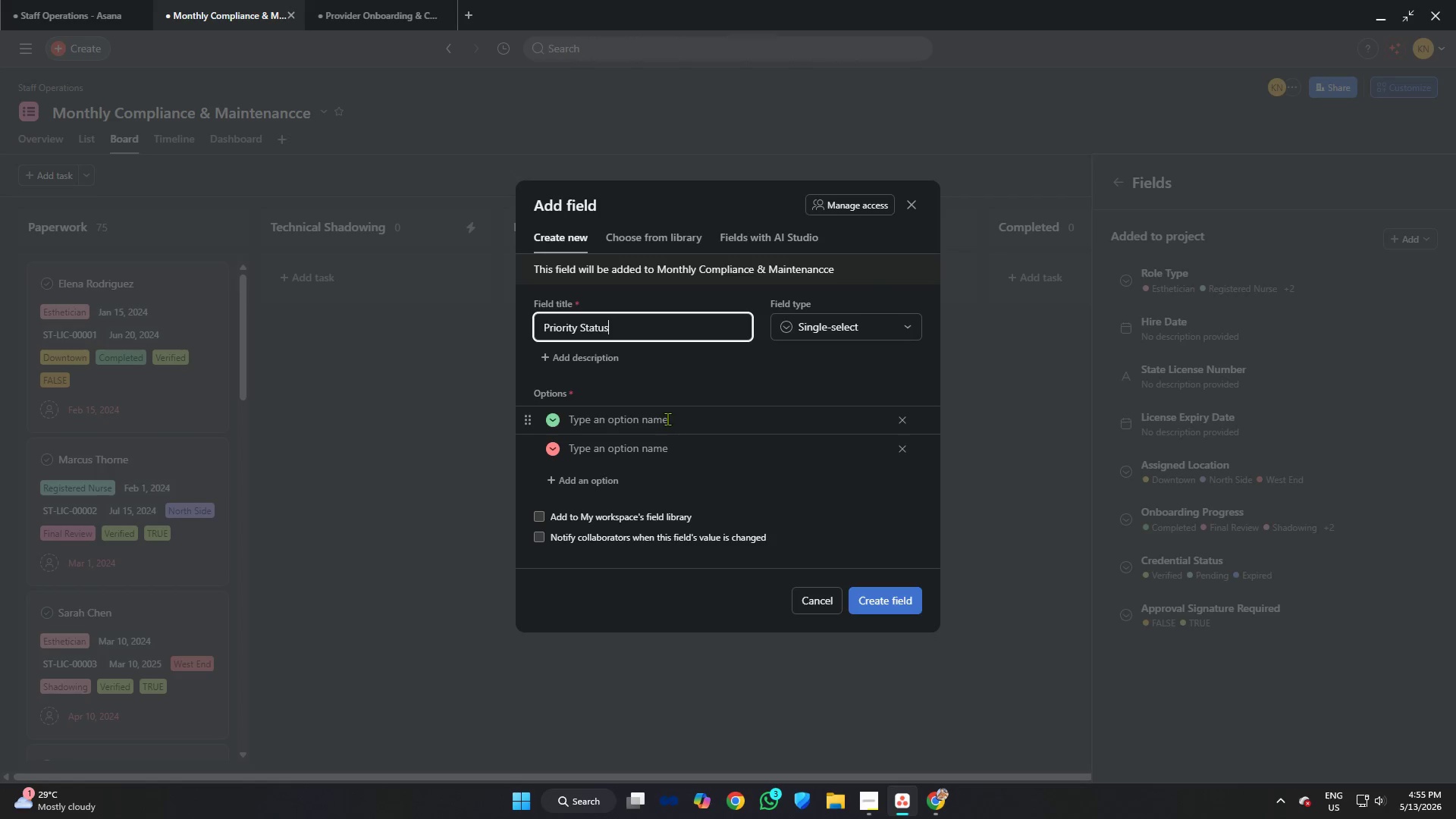 
left_click([655, 422])
 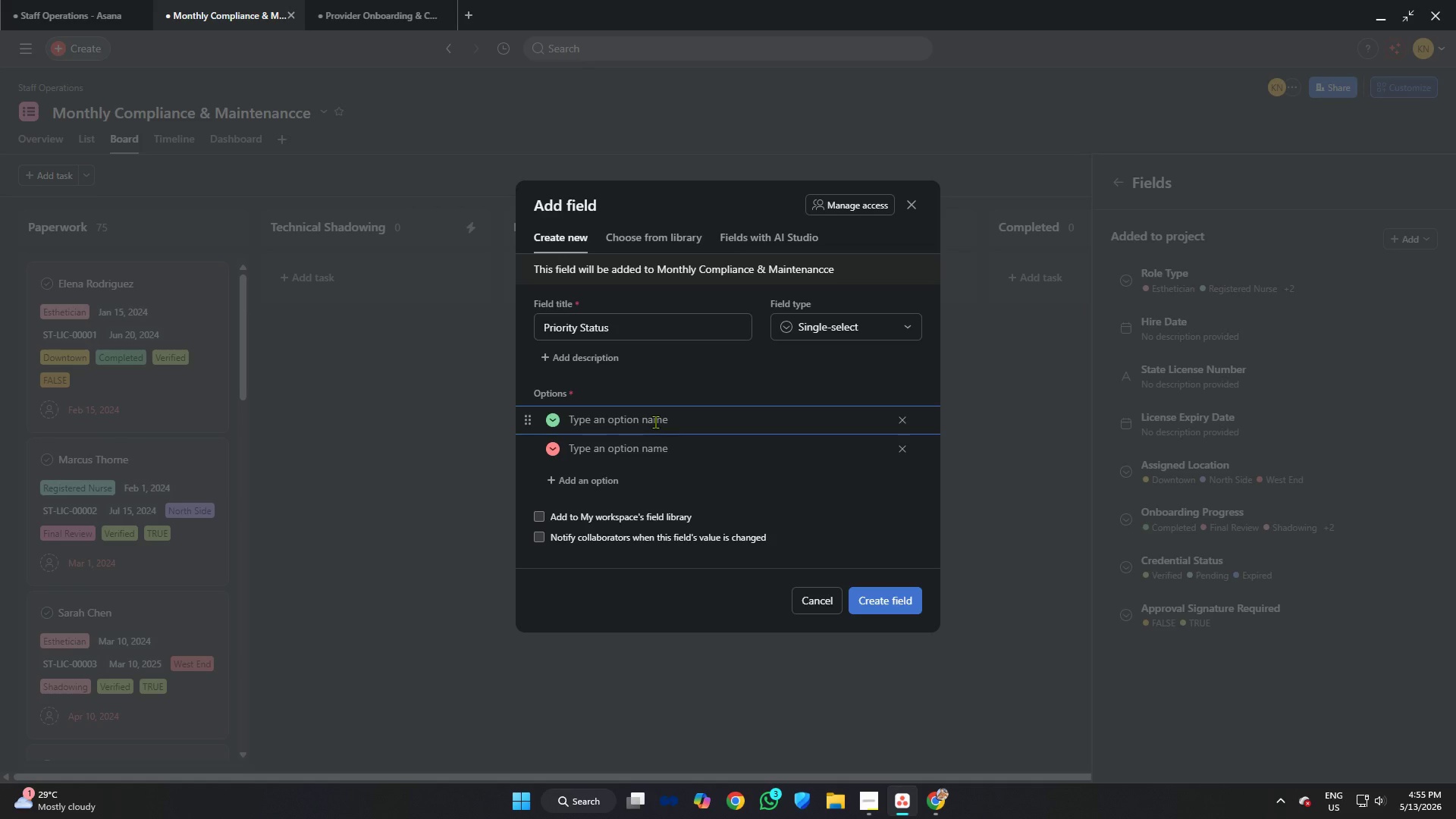 
type(High Priority)
 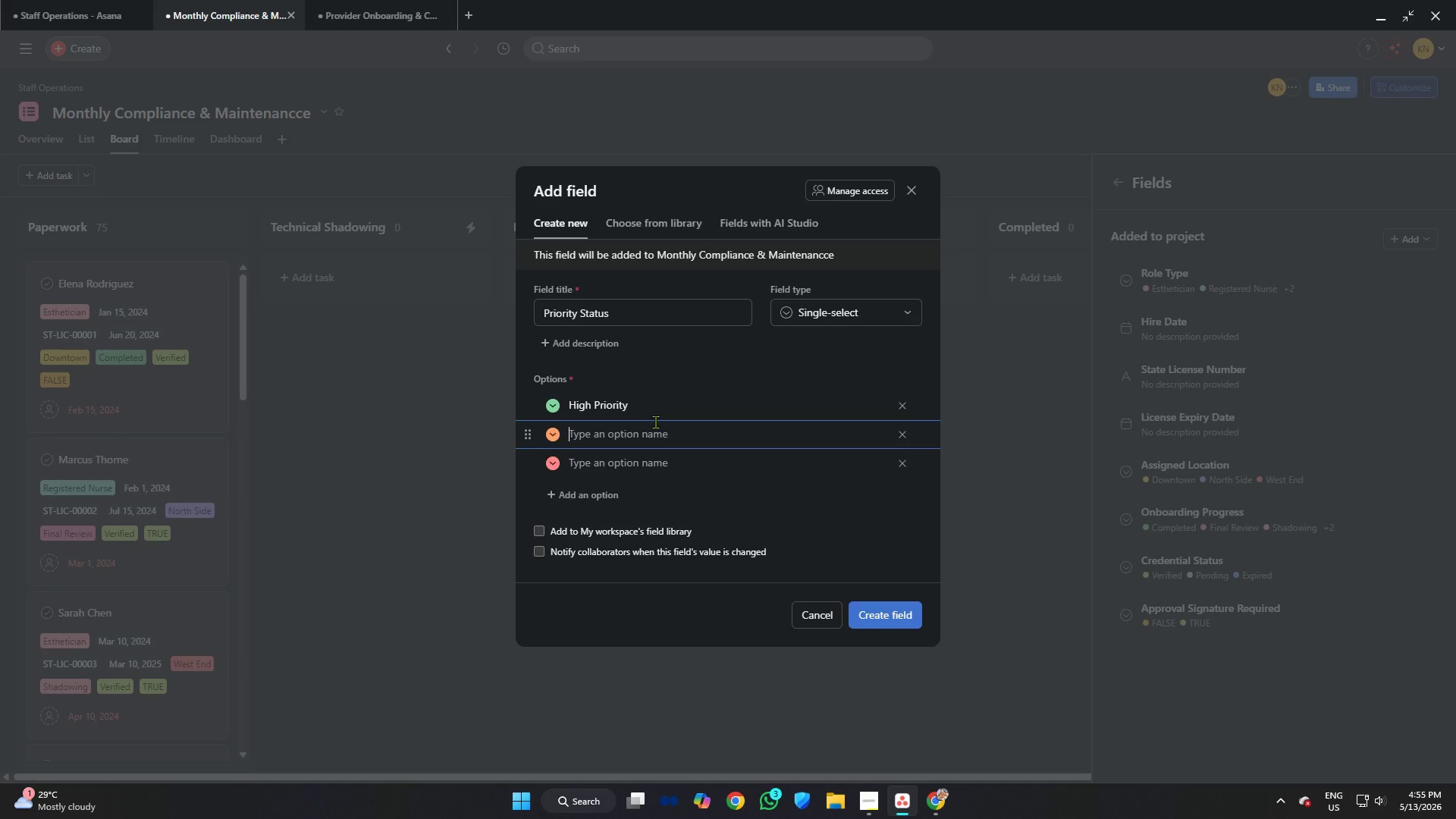 
 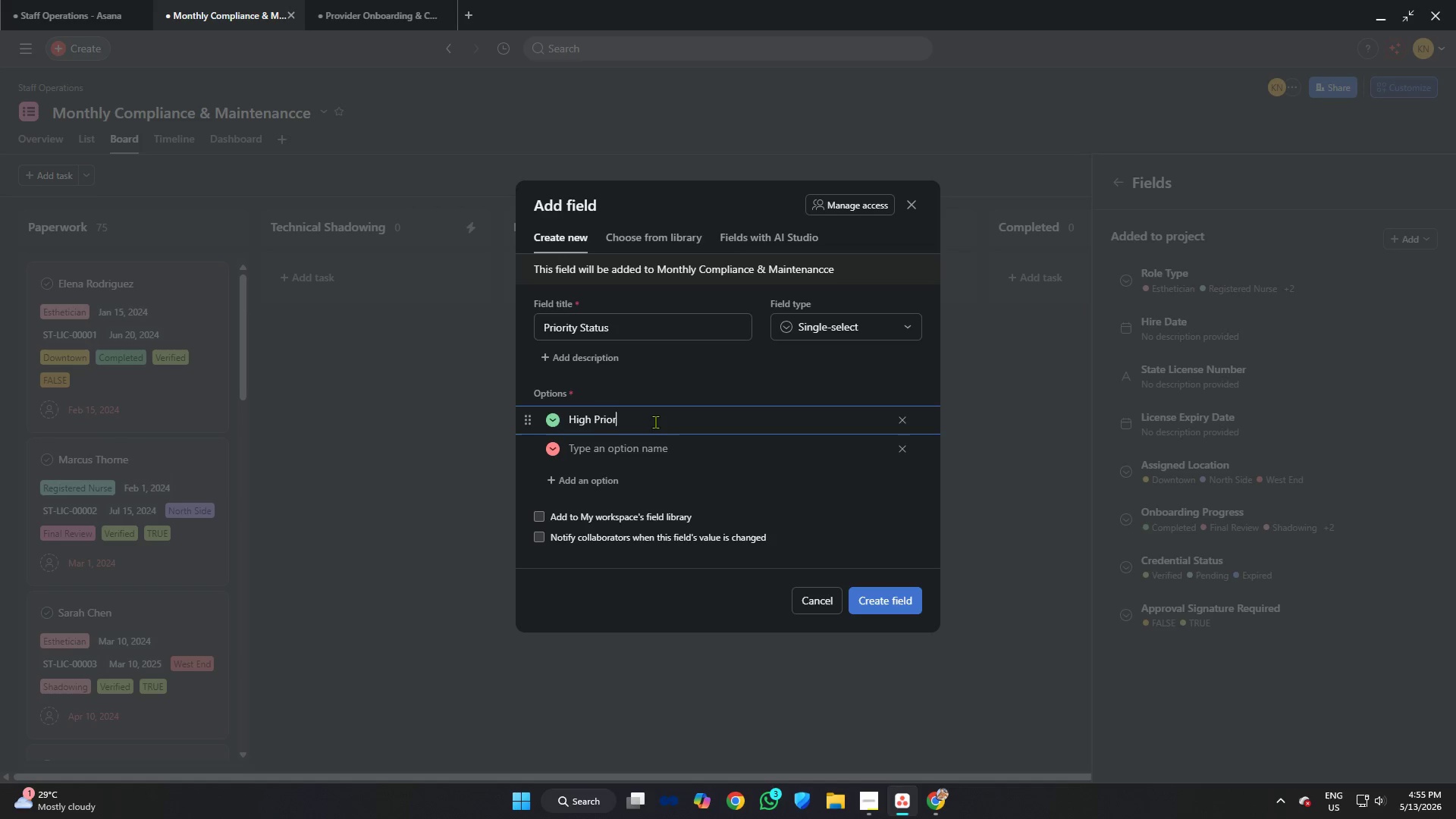 
key(Enter)
 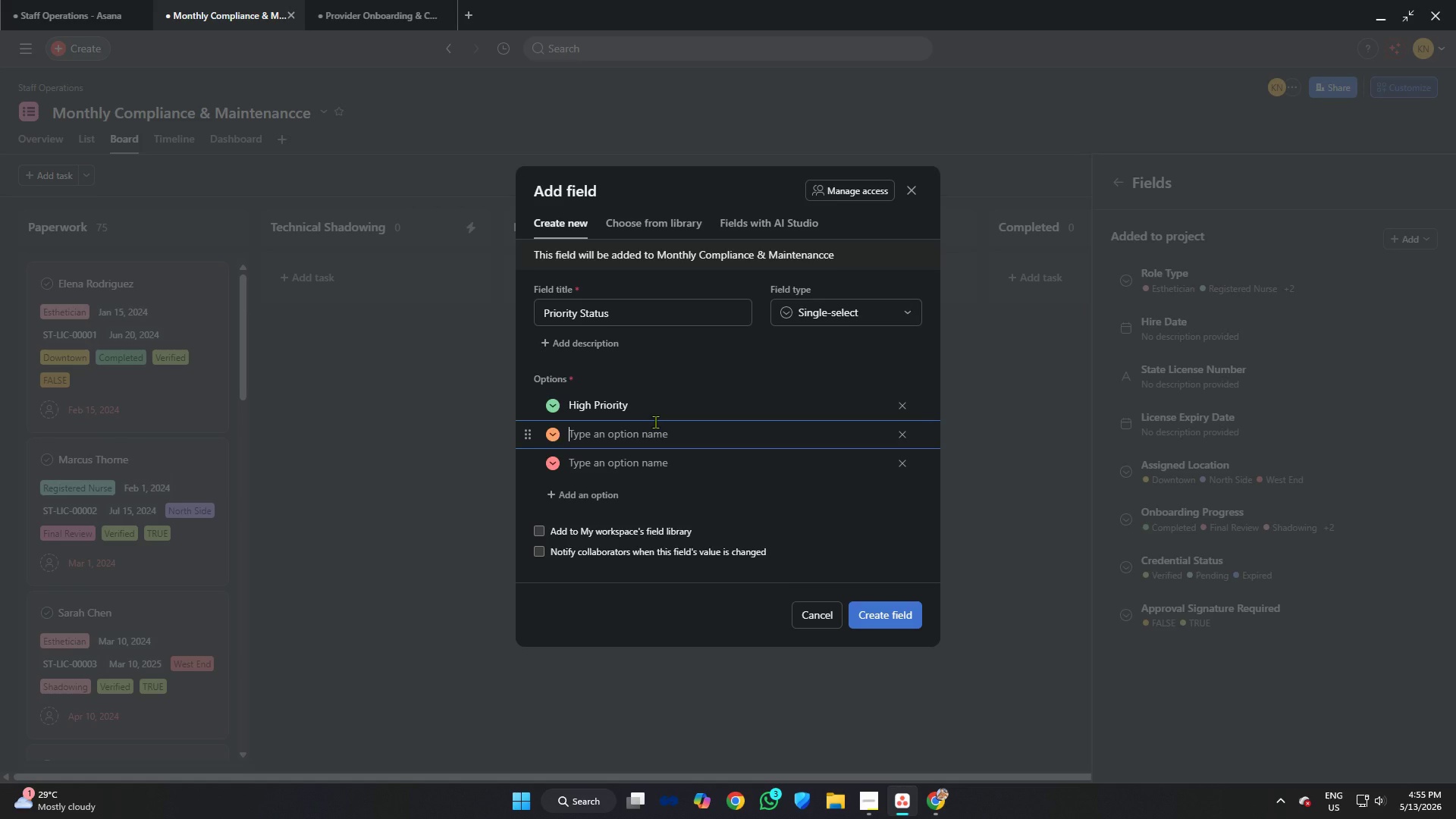 
type(Under Review)